 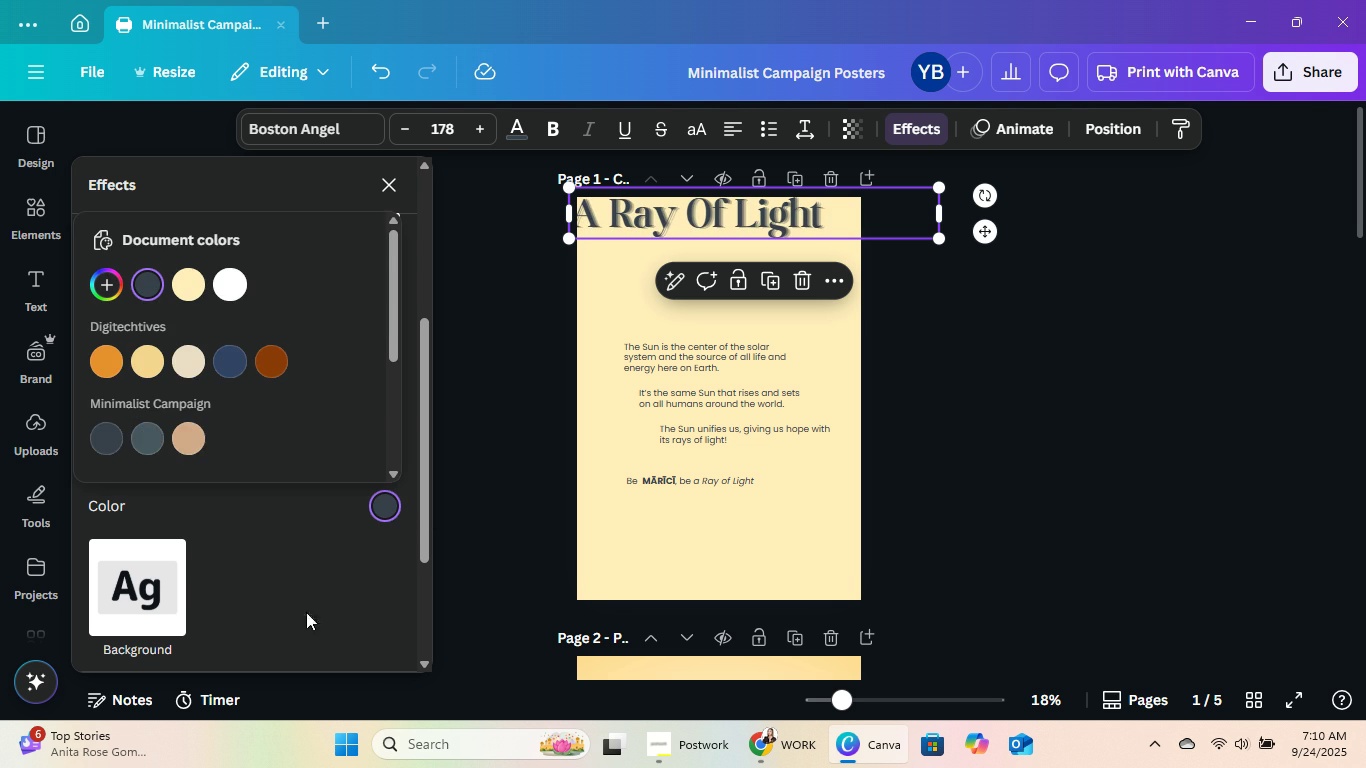 
left_click([196, 436])
 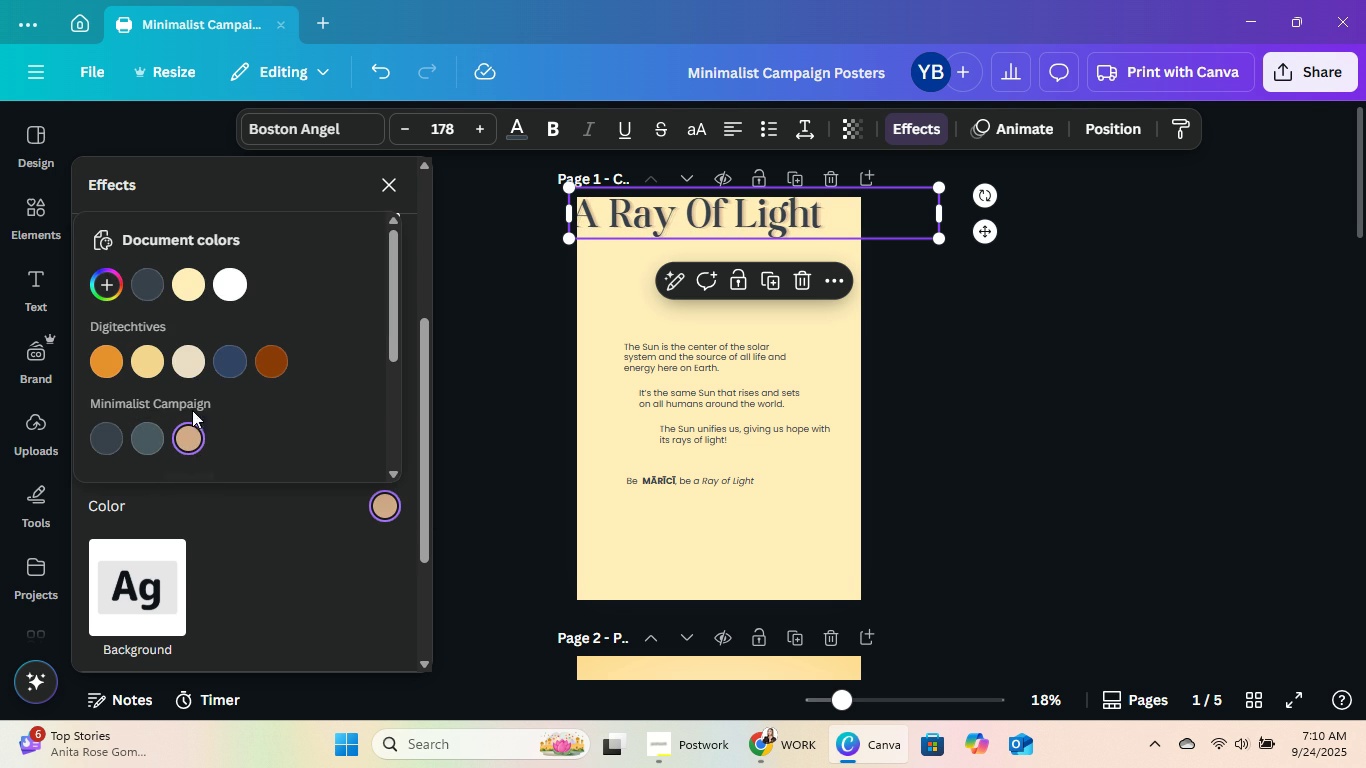 
left_click([154, 436])
 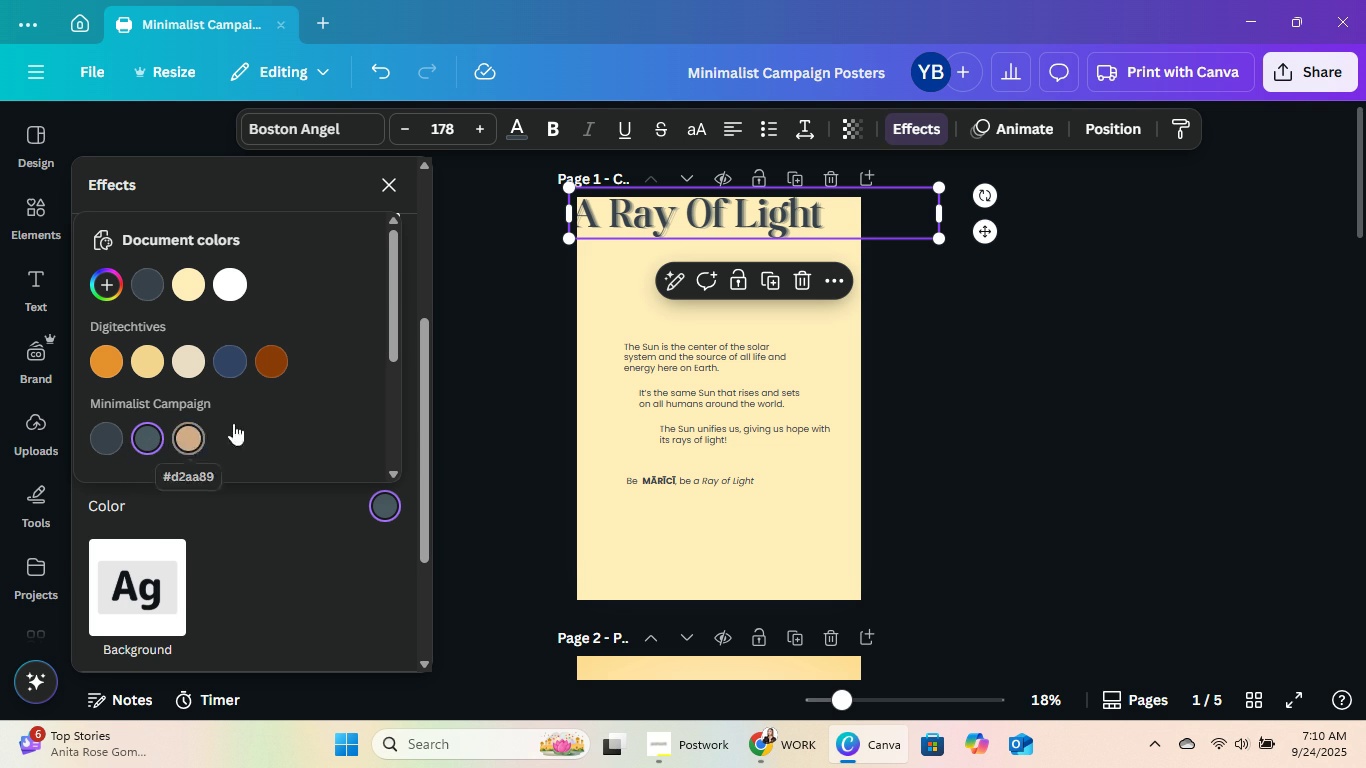 
left_click([518, 135])
 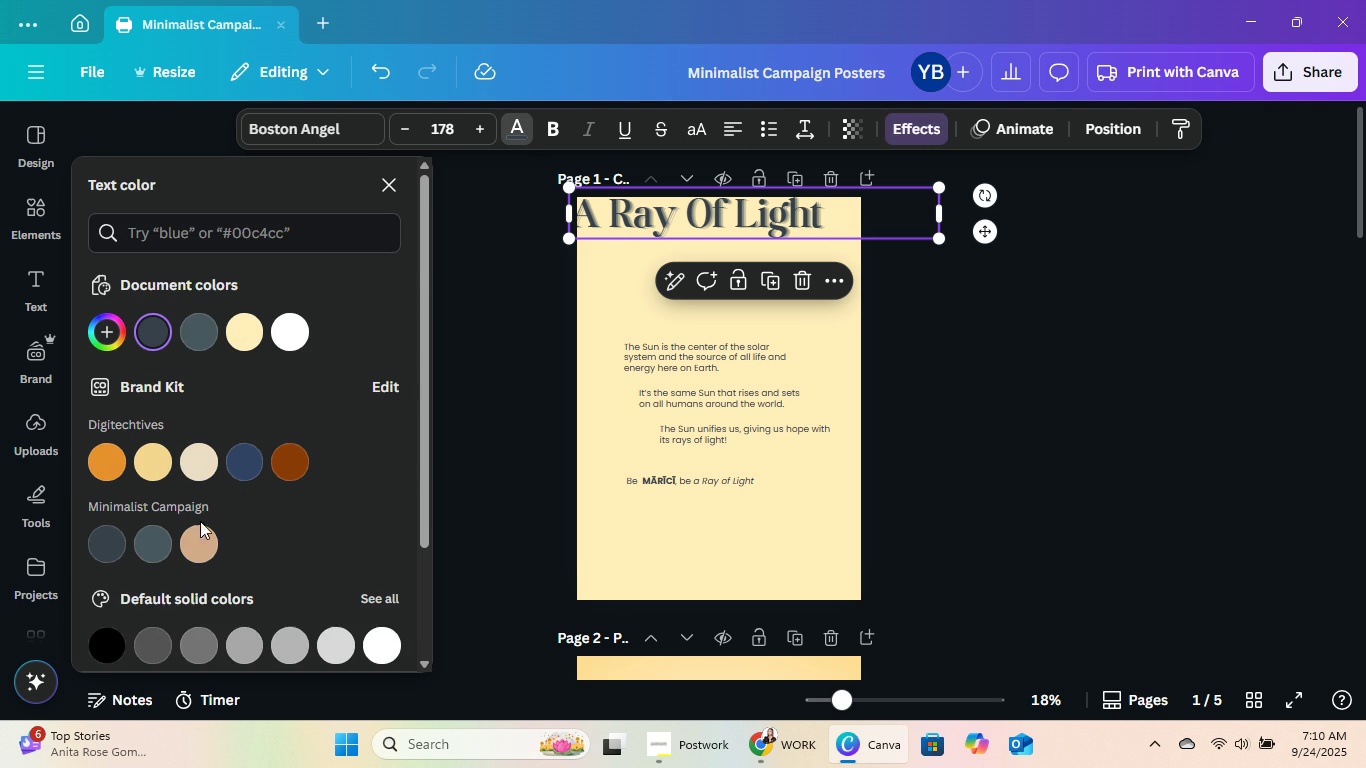 
left_click([197, 552])
 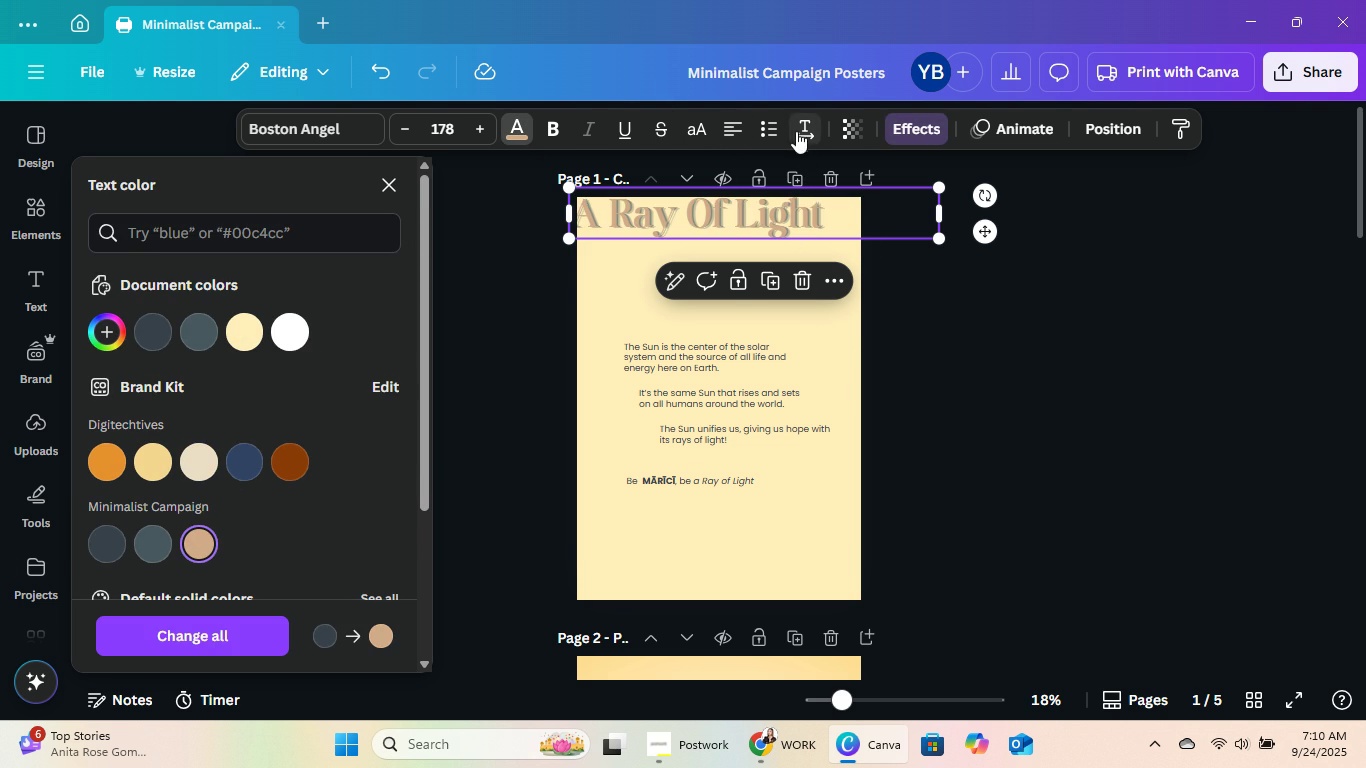 
wait(6.2)
 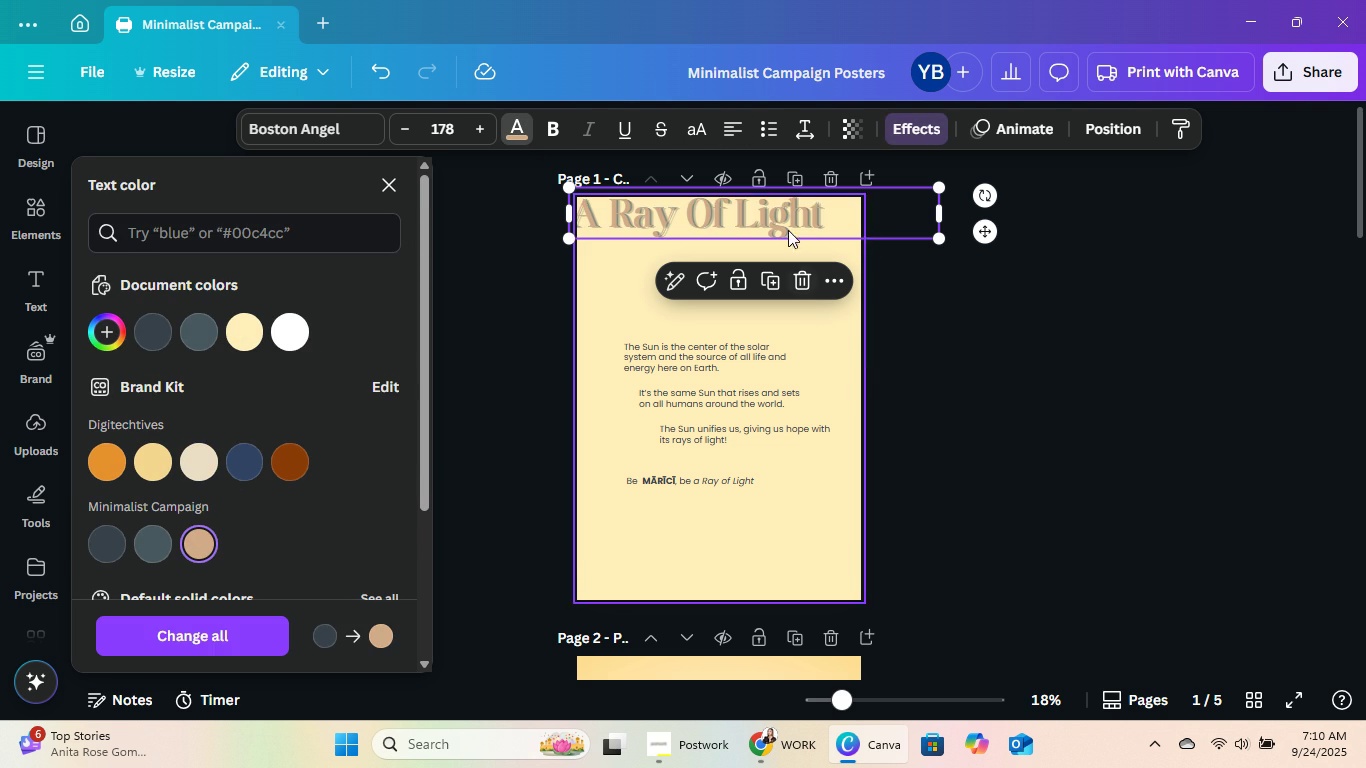 
left_click([913, 124])
 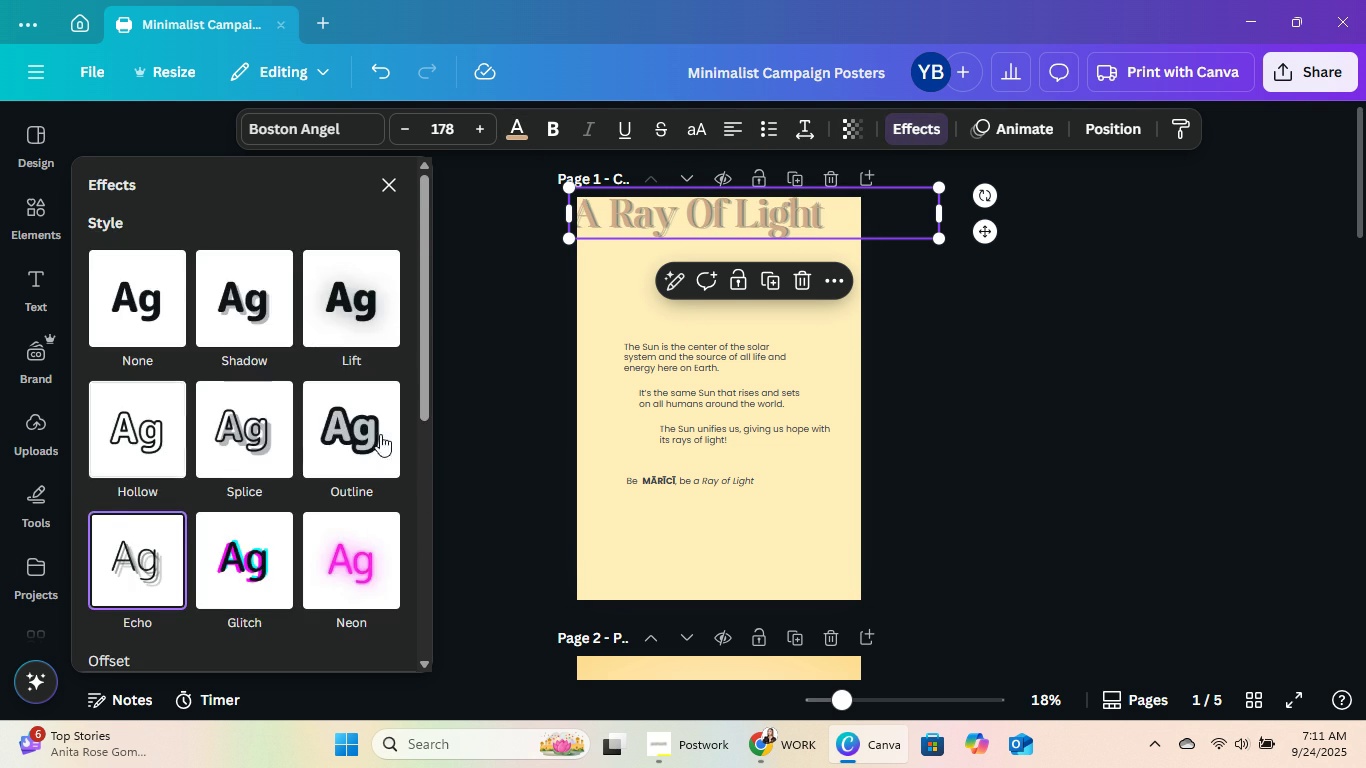 
scroll: coordinate [360, 518], scroll_direction: down, amount: 3.0
 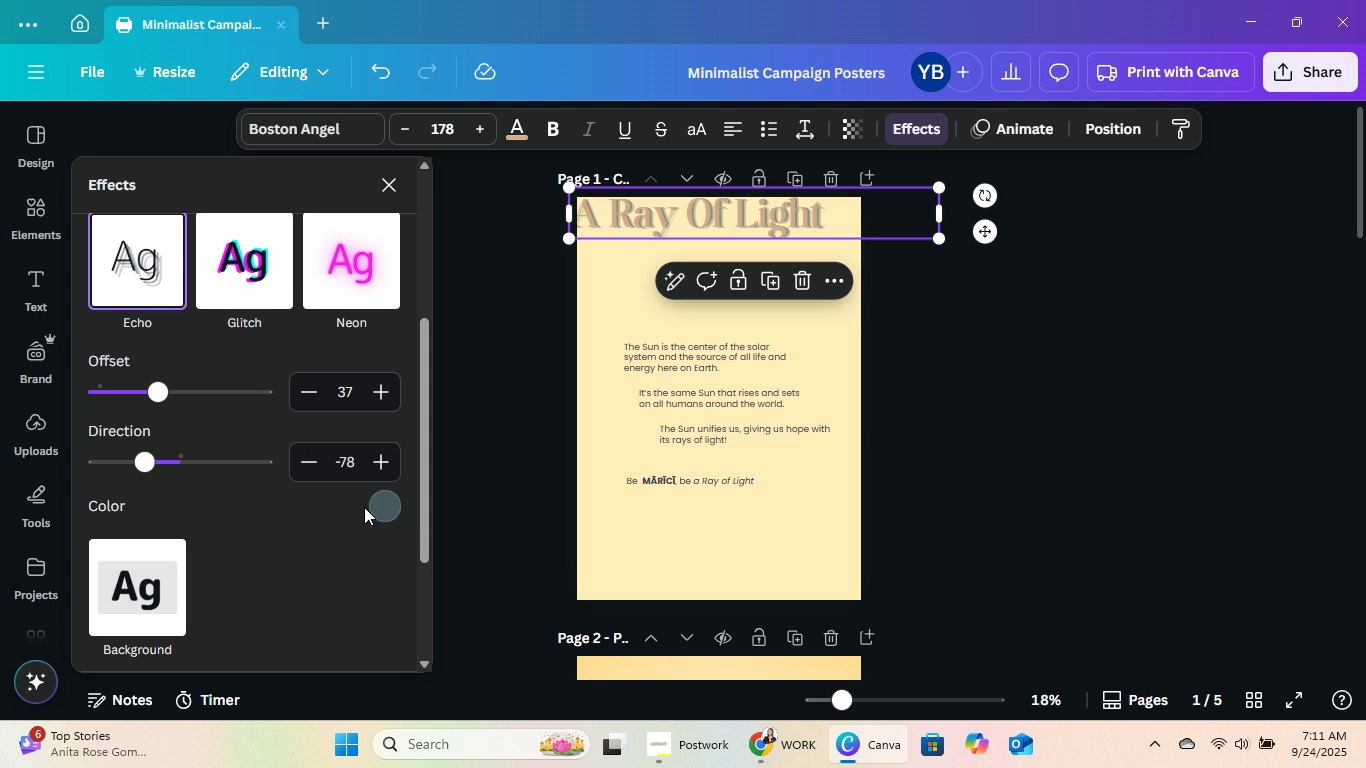 
double_click([382, 511])
 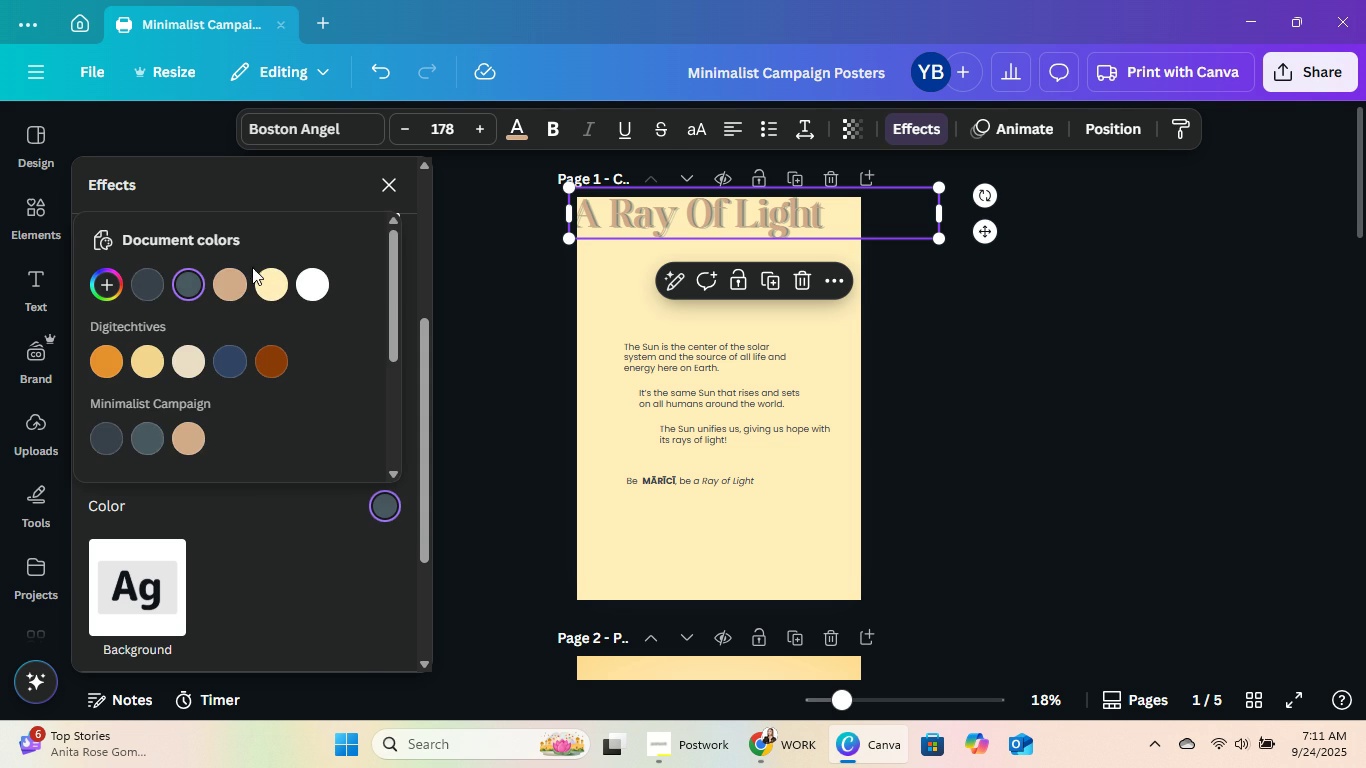 
left_click([233, 277])
 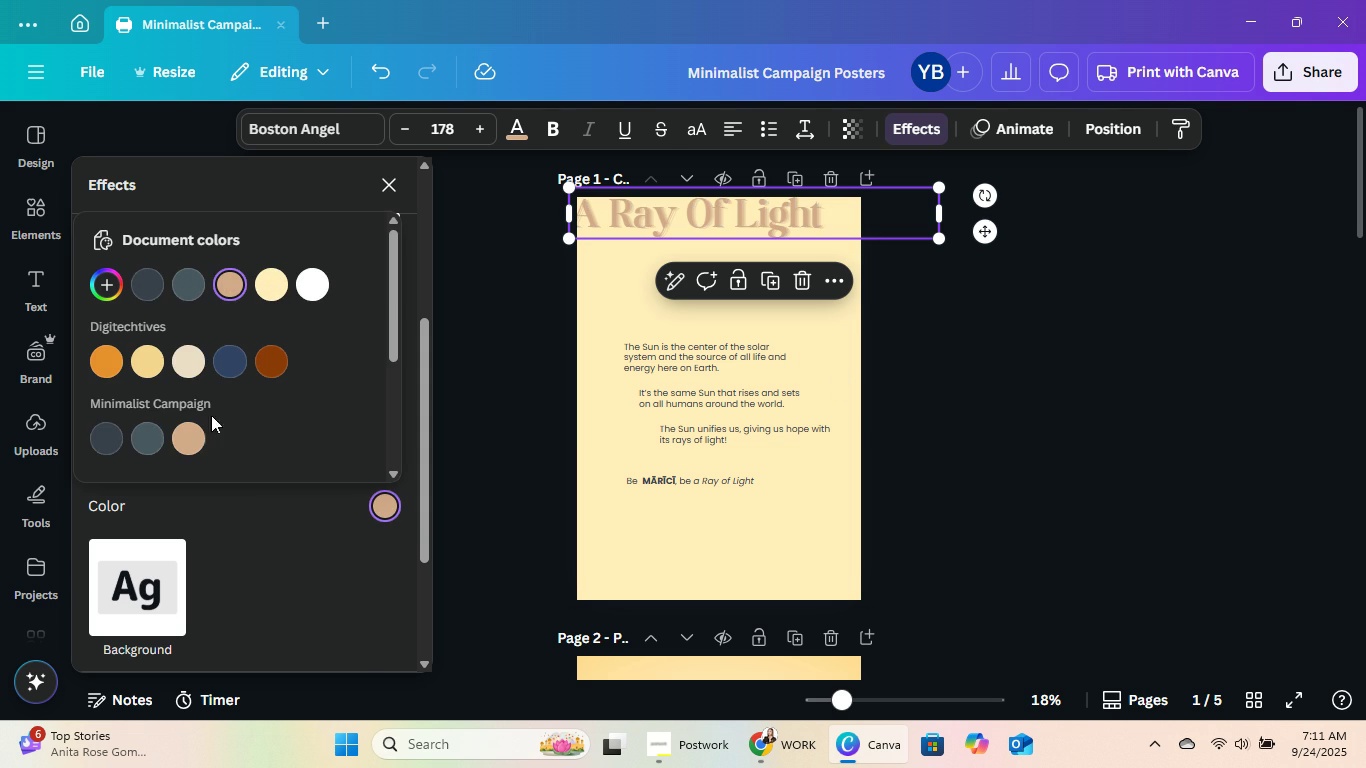 
double_click([185, 446])
 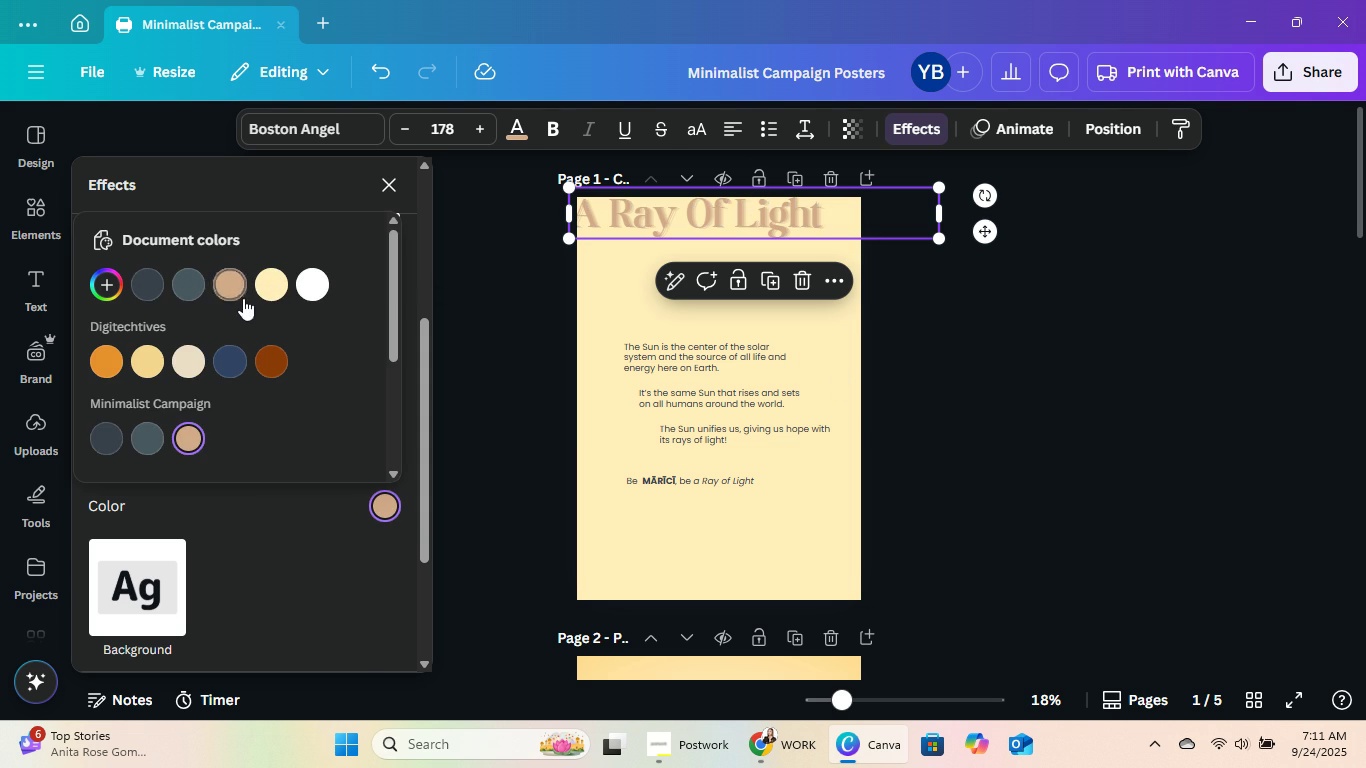 
left_click([223, 279])
 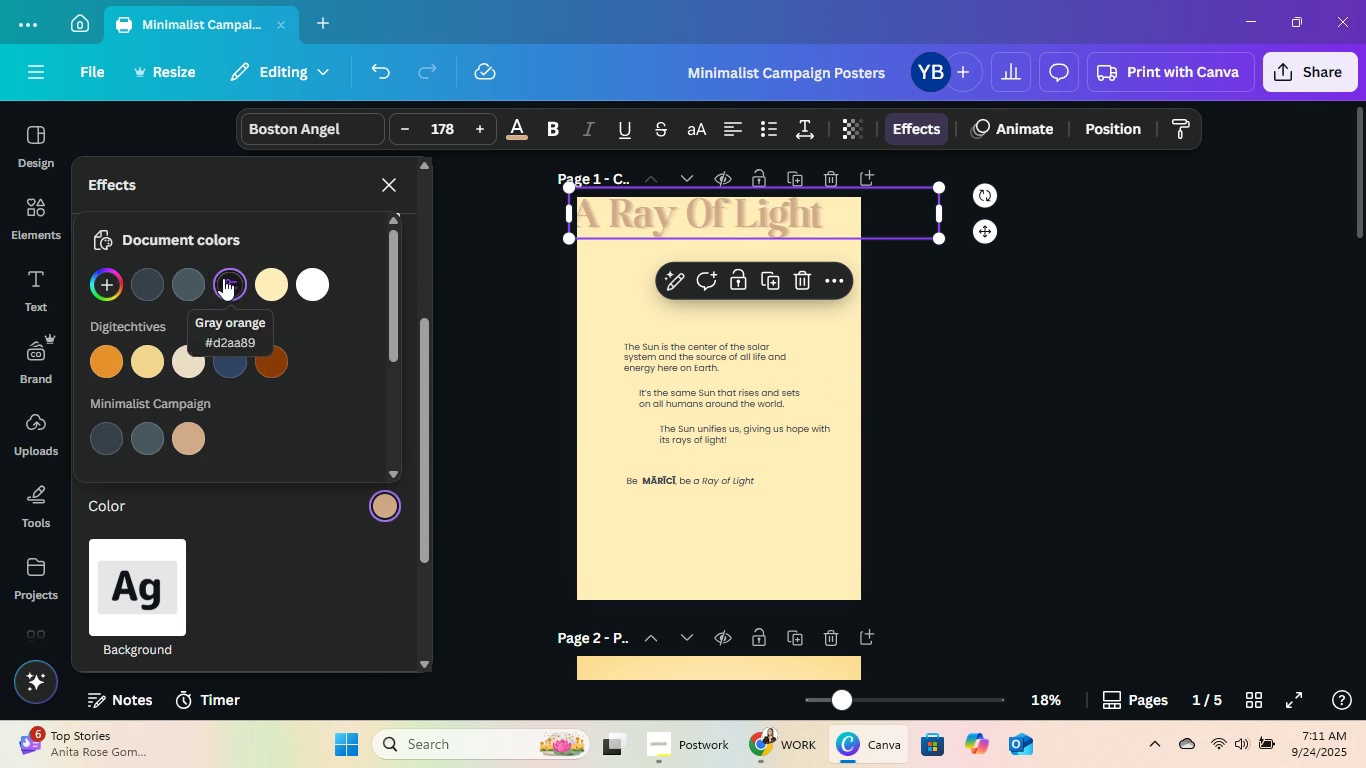 
left_click([223, 278])
 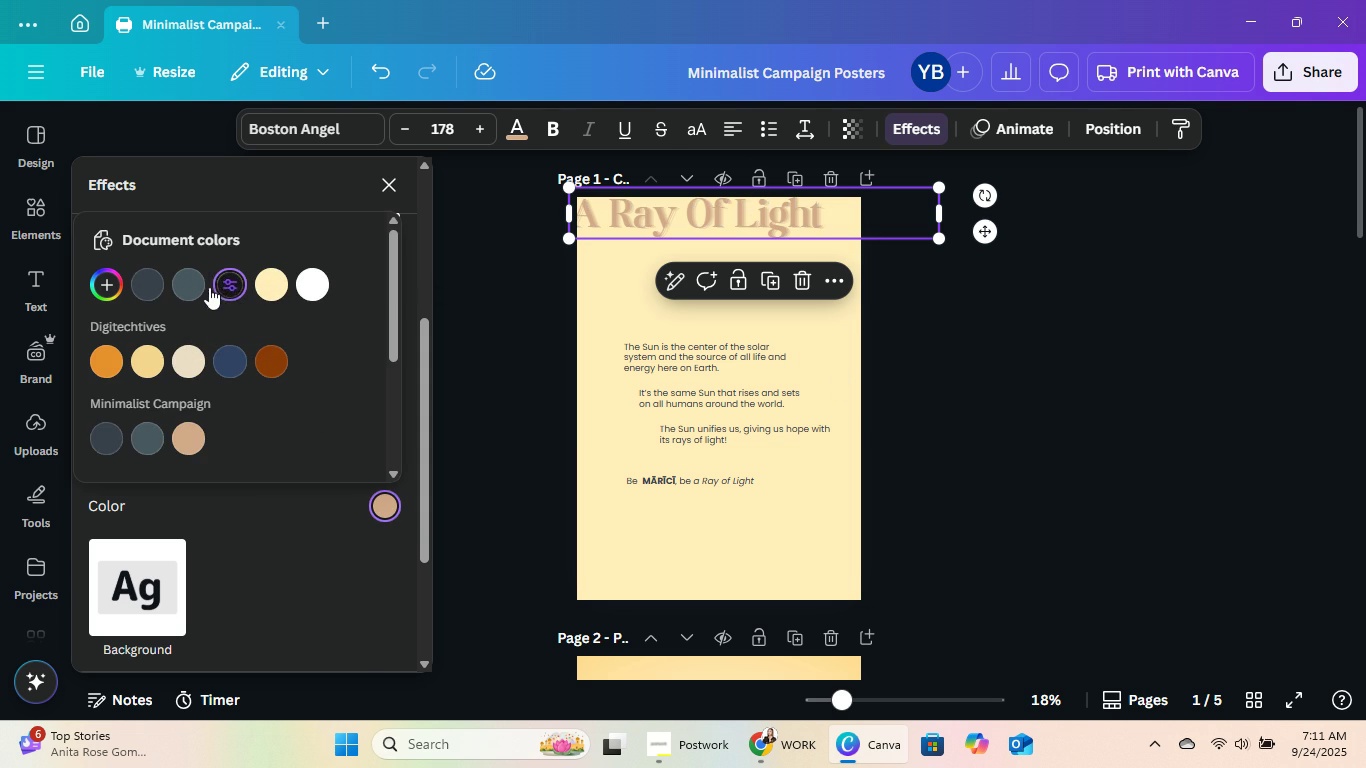 
left_click([186, 286])
 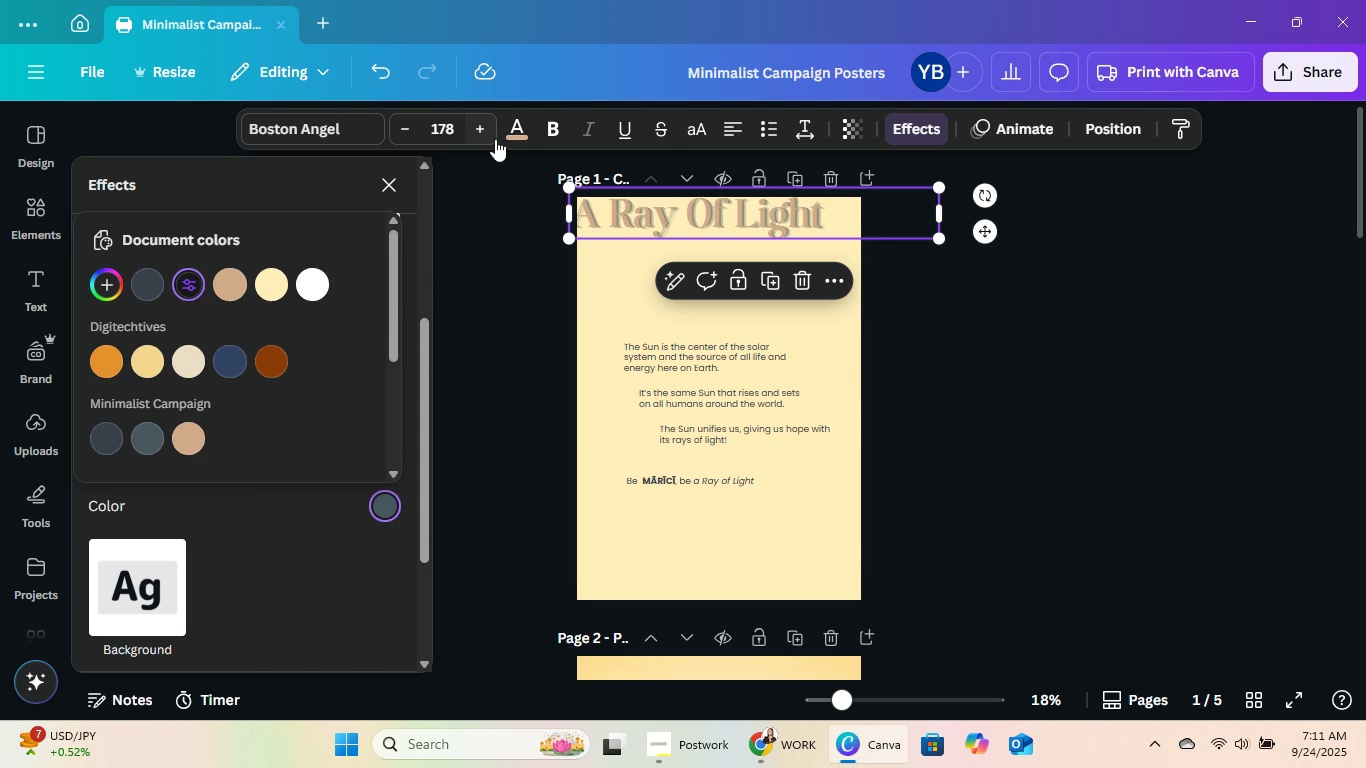 
left_click([507, 135])
 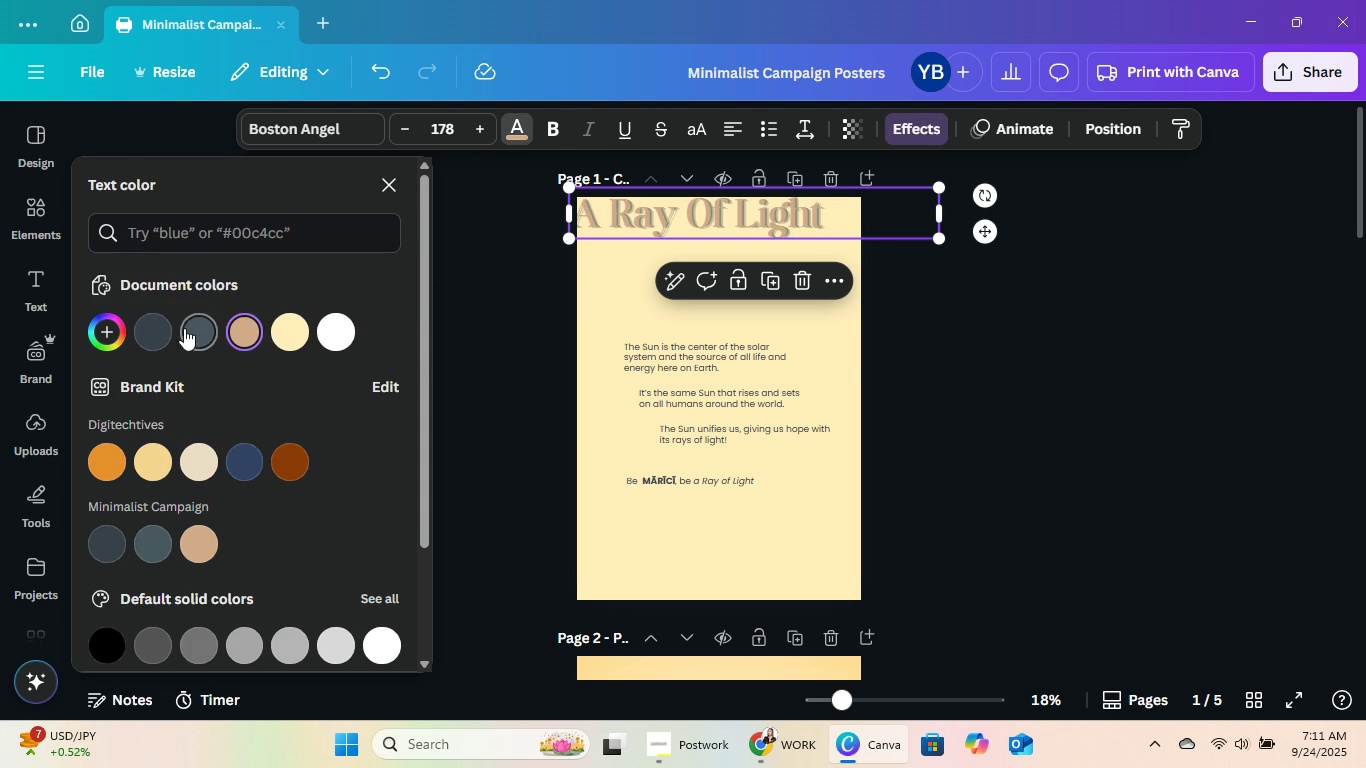 
left_click([184, 328])
 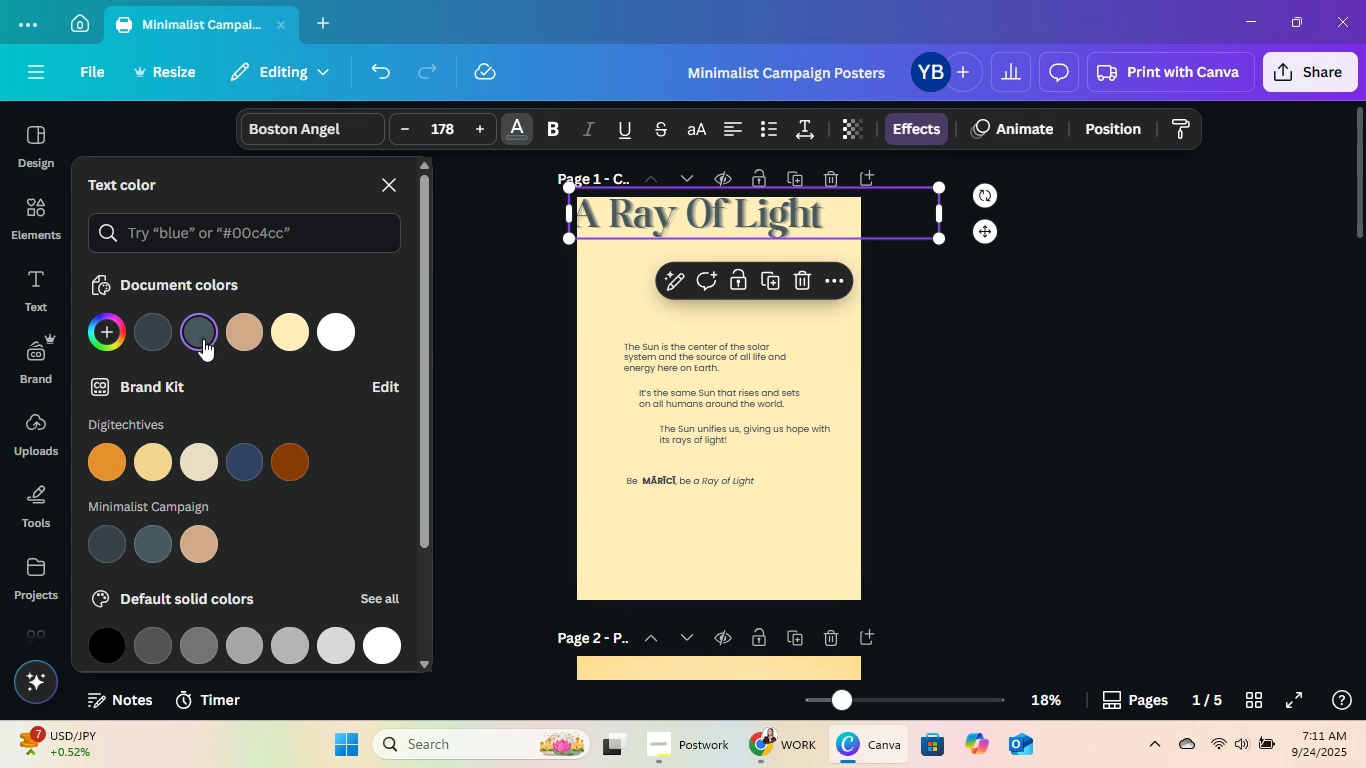 
left_click([204, 327])
 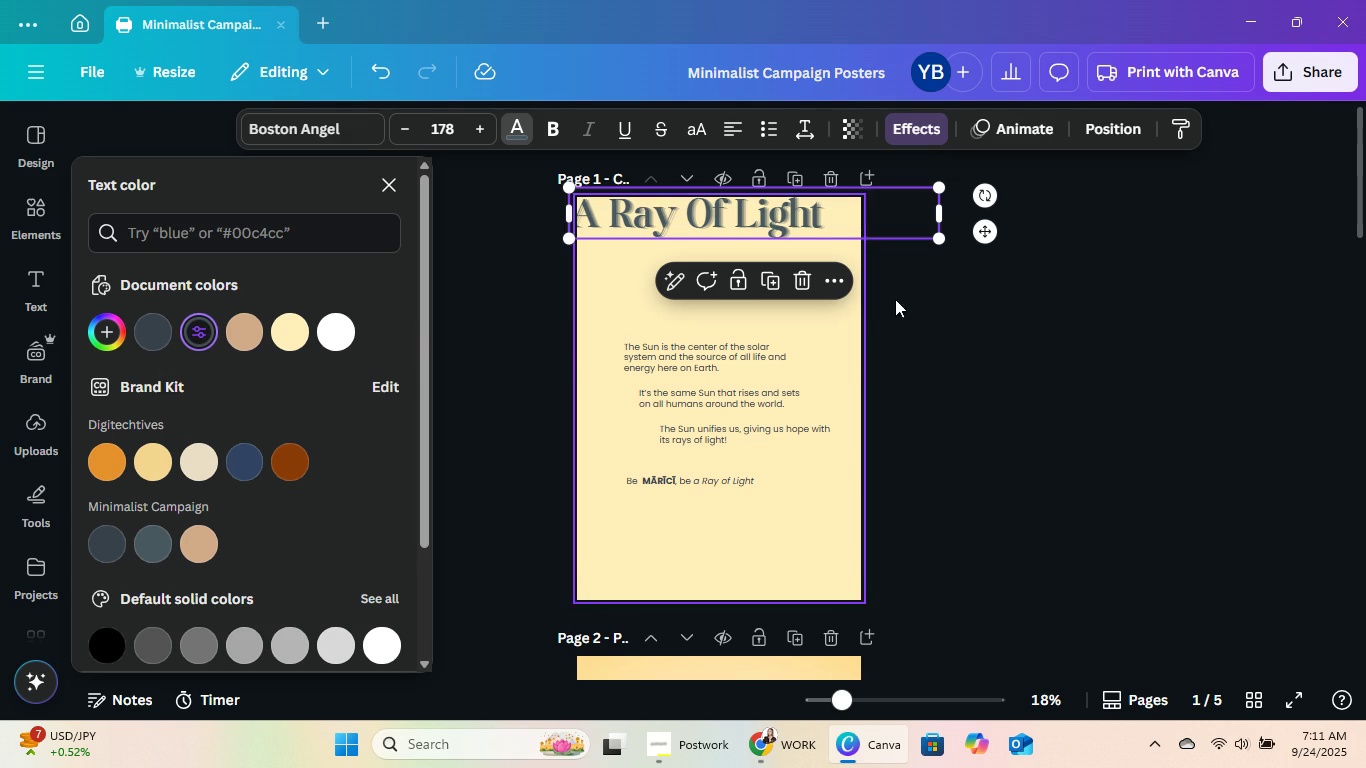 
double_click([926, 292])
 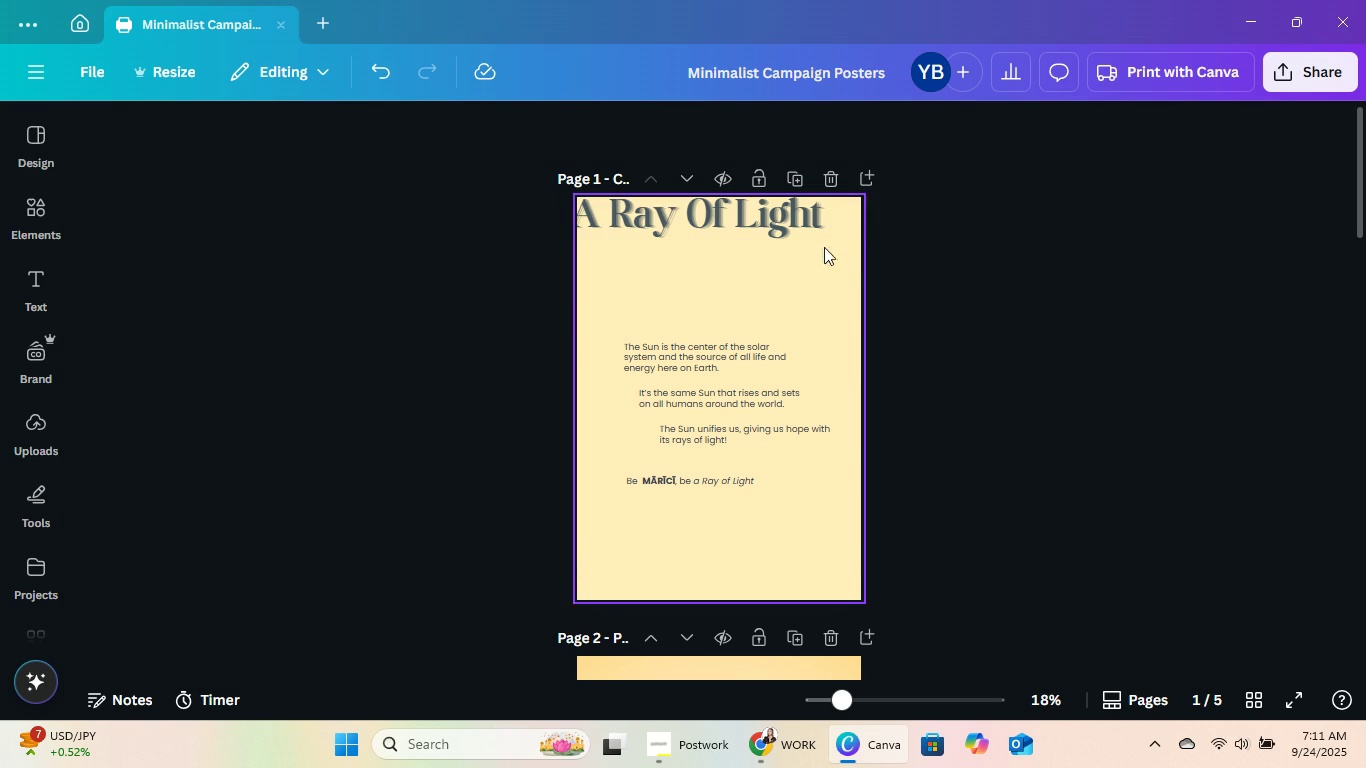 
left_click([796, 232])
 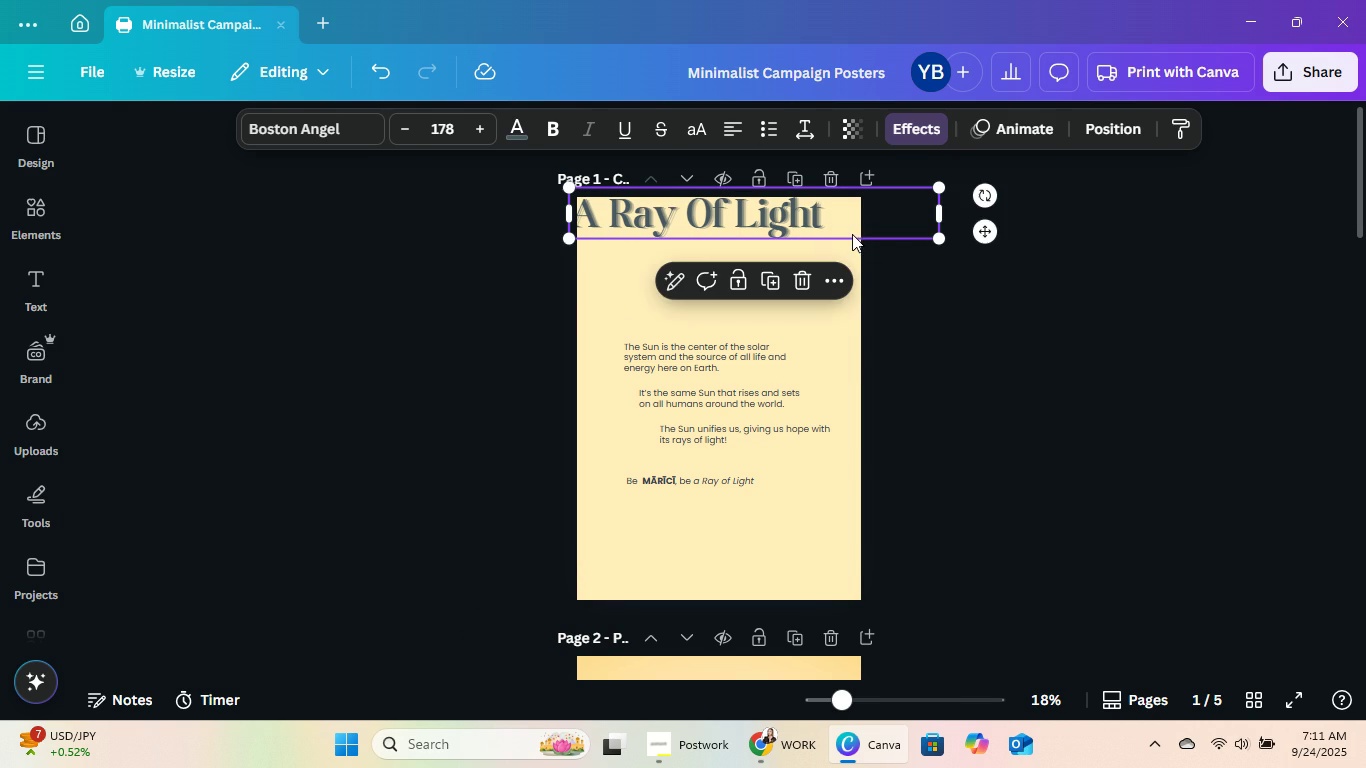 
mouse_move([870, 247])